 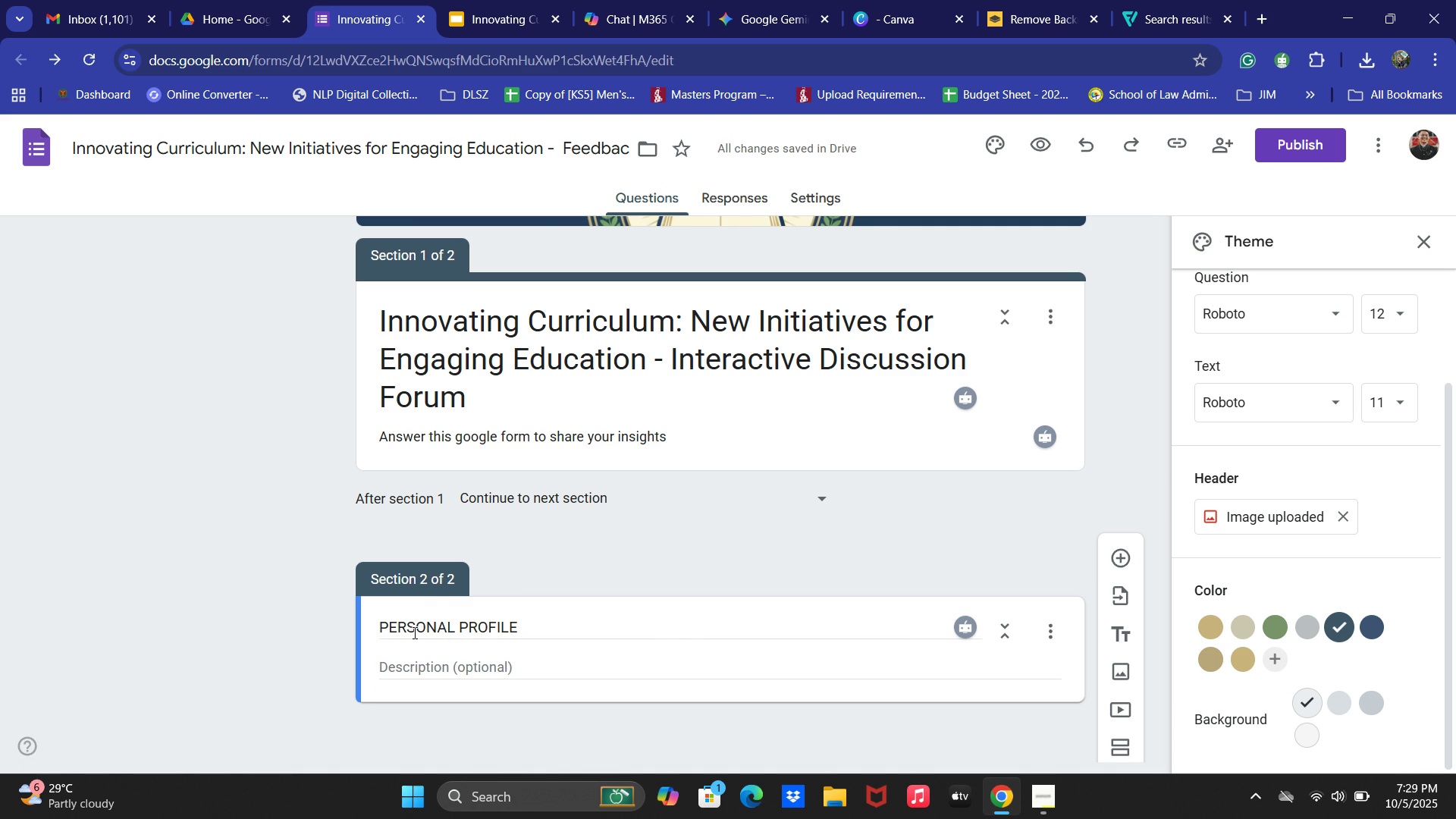 
left_click([422, 627])
 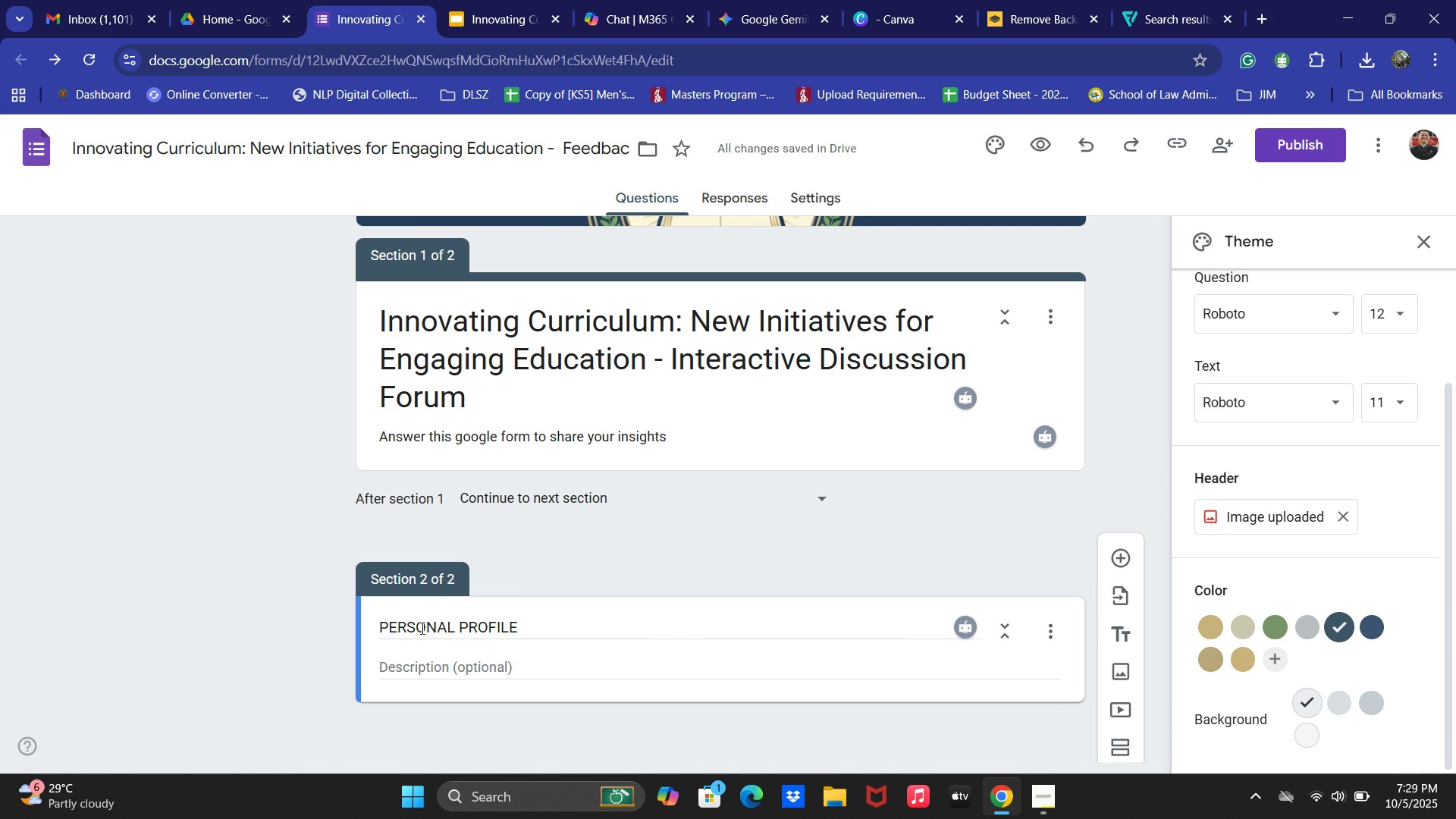 
key(Control+ControlLeft)
 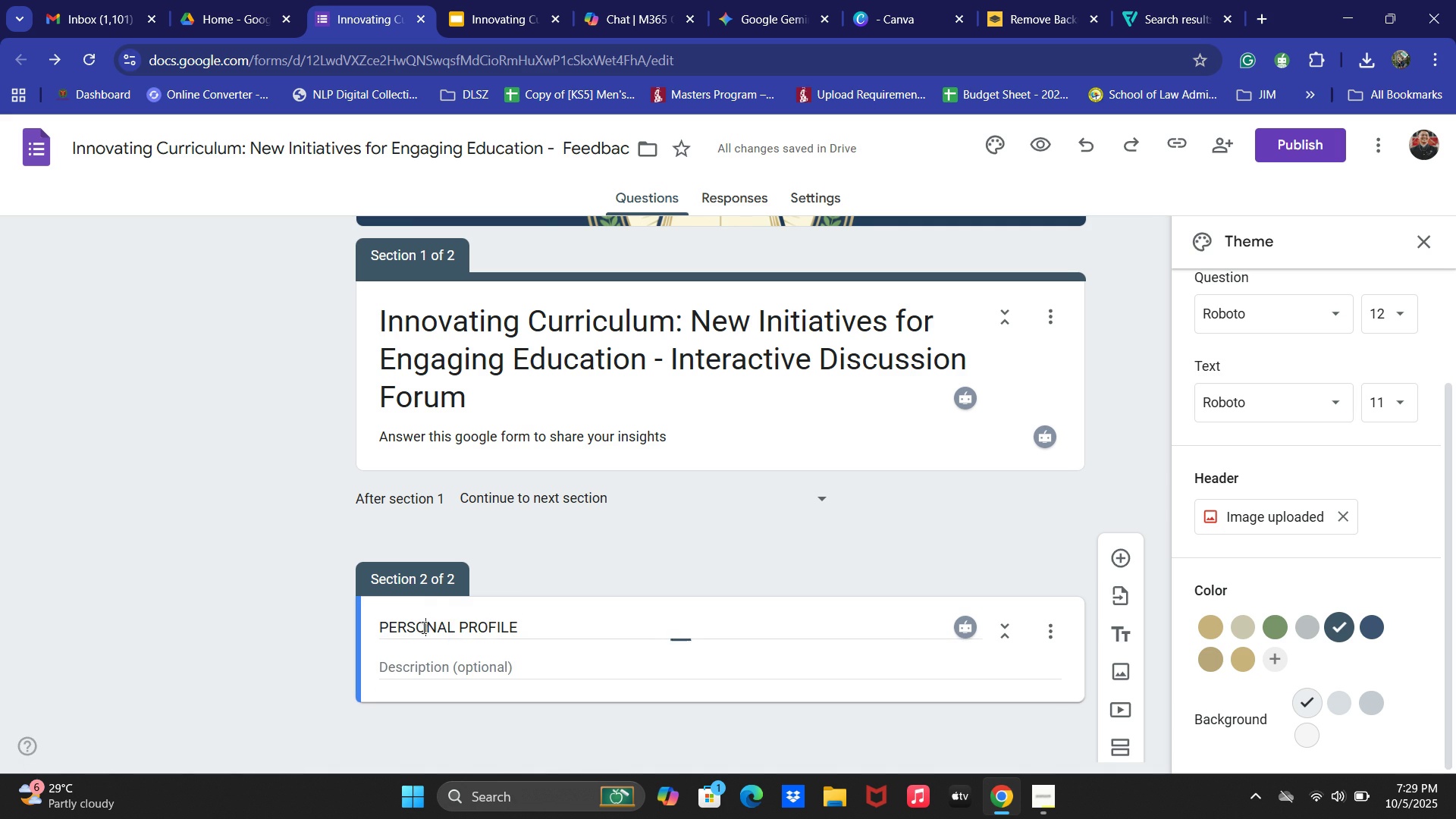 
key(Control+A)
 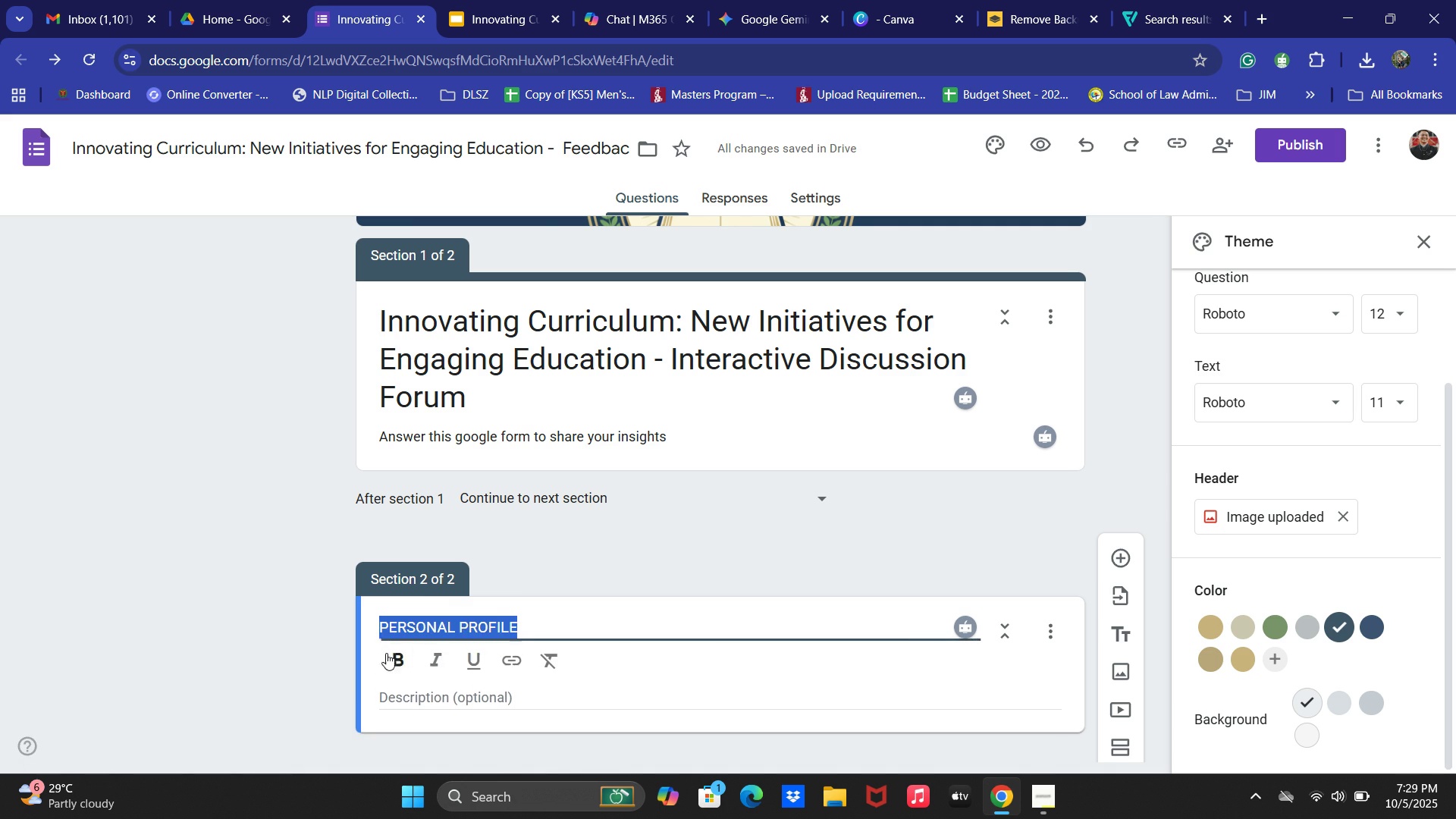 
double_click([381, 658])
 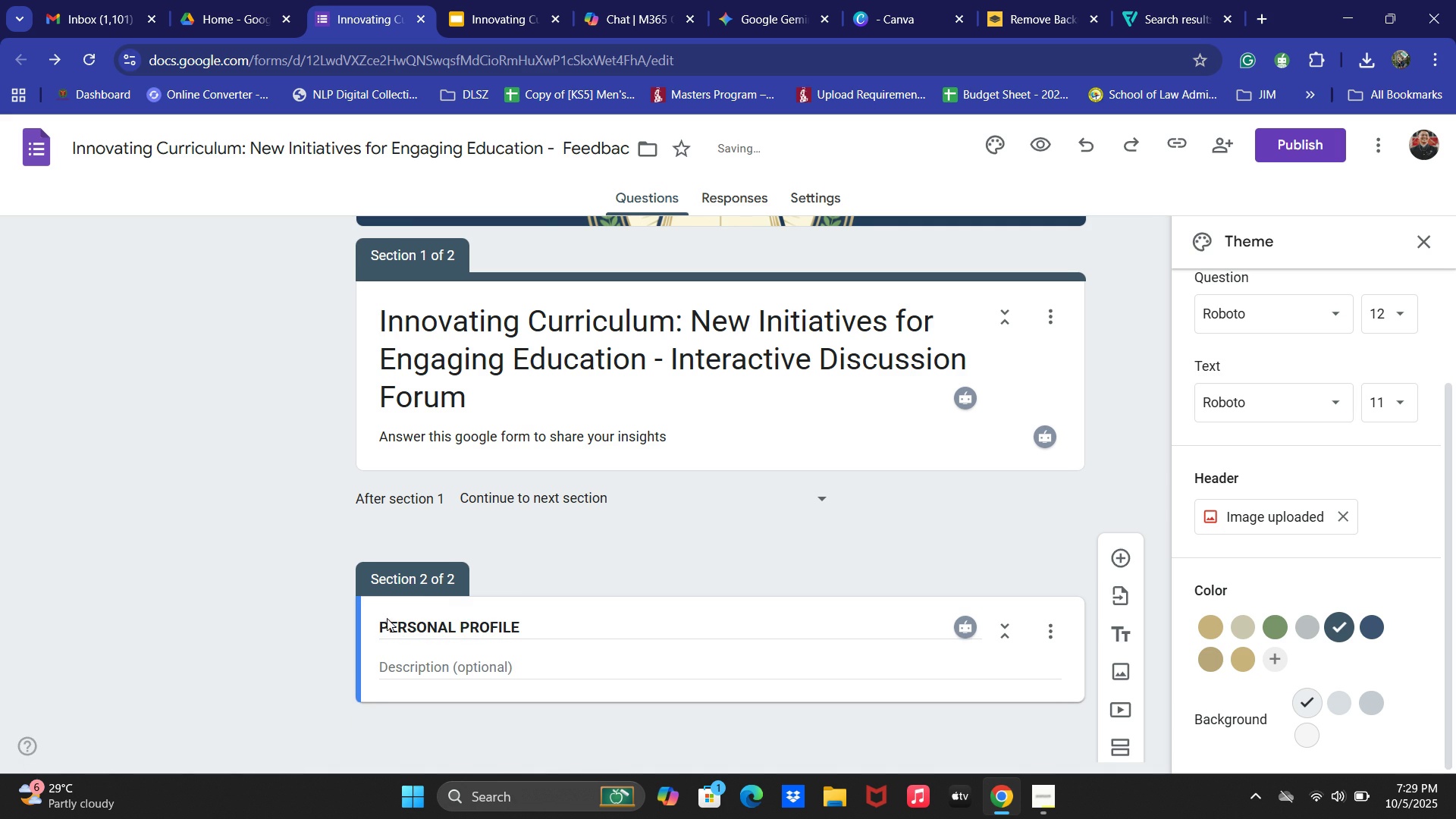 
scroll: coordinate [657, 598], scroll_direction: down, amount: 4.0